 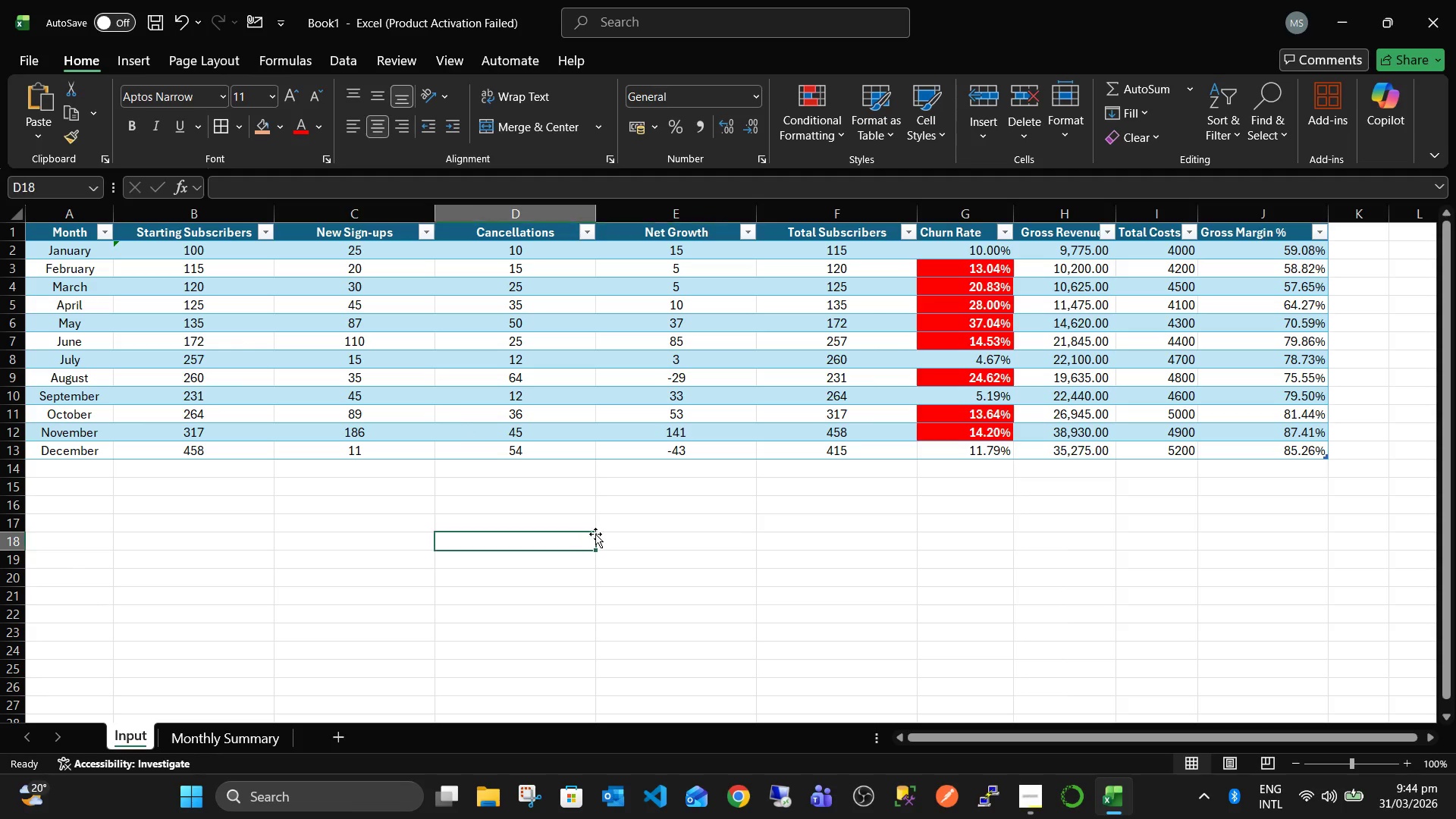 
key(Control+ControlLeft)
 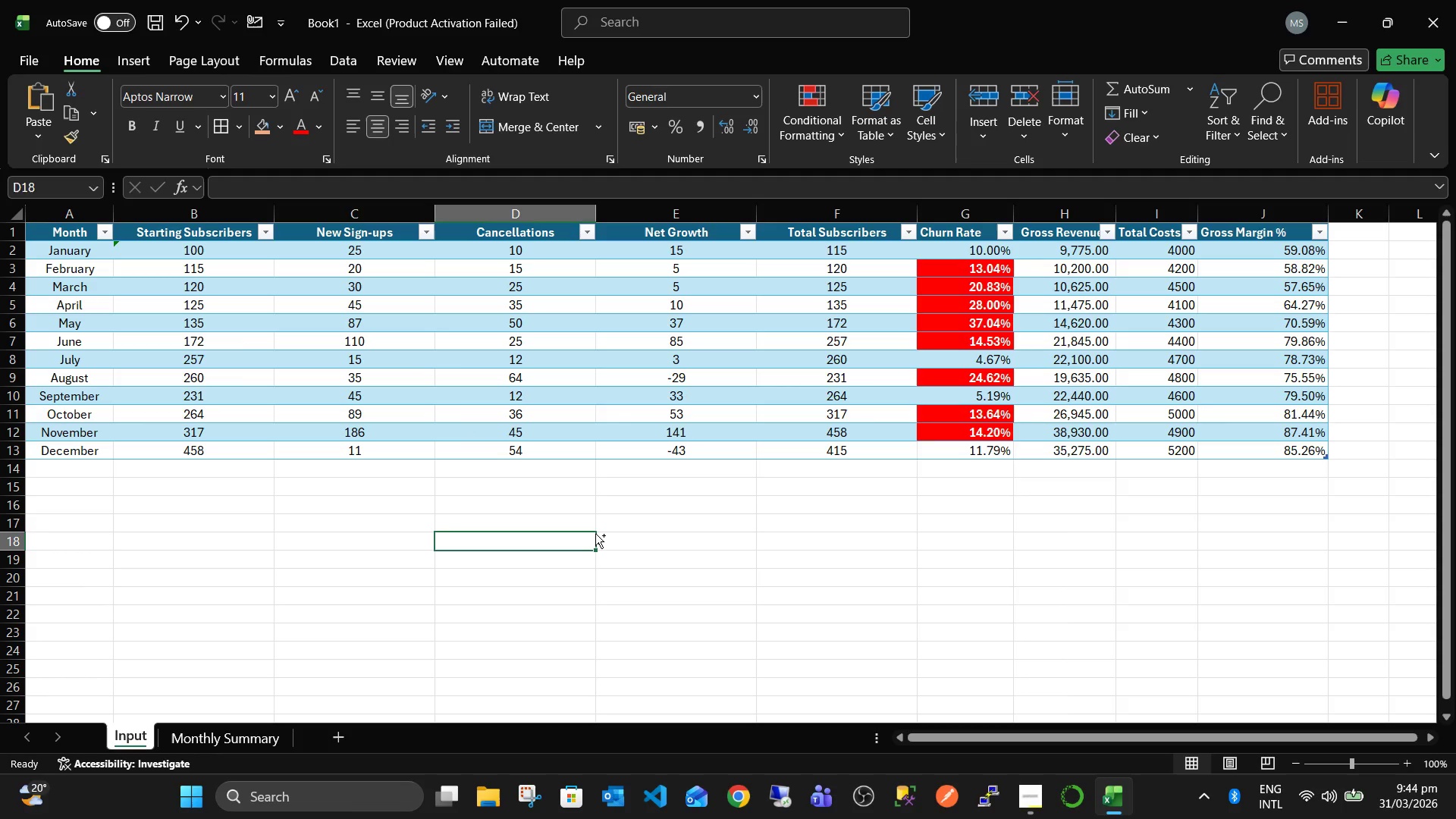 
key(Control+S)
 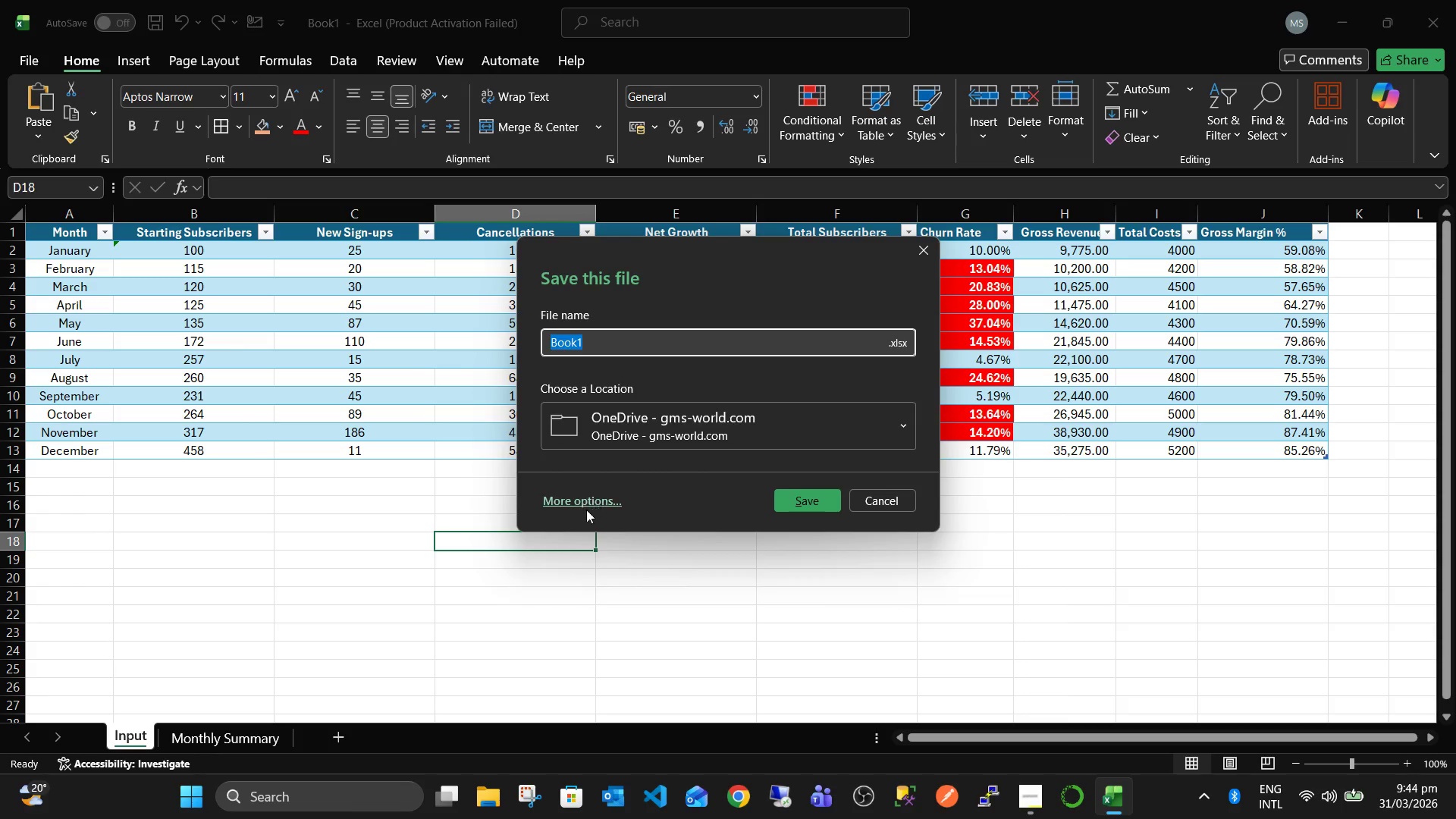 
left_click([588, 504])
 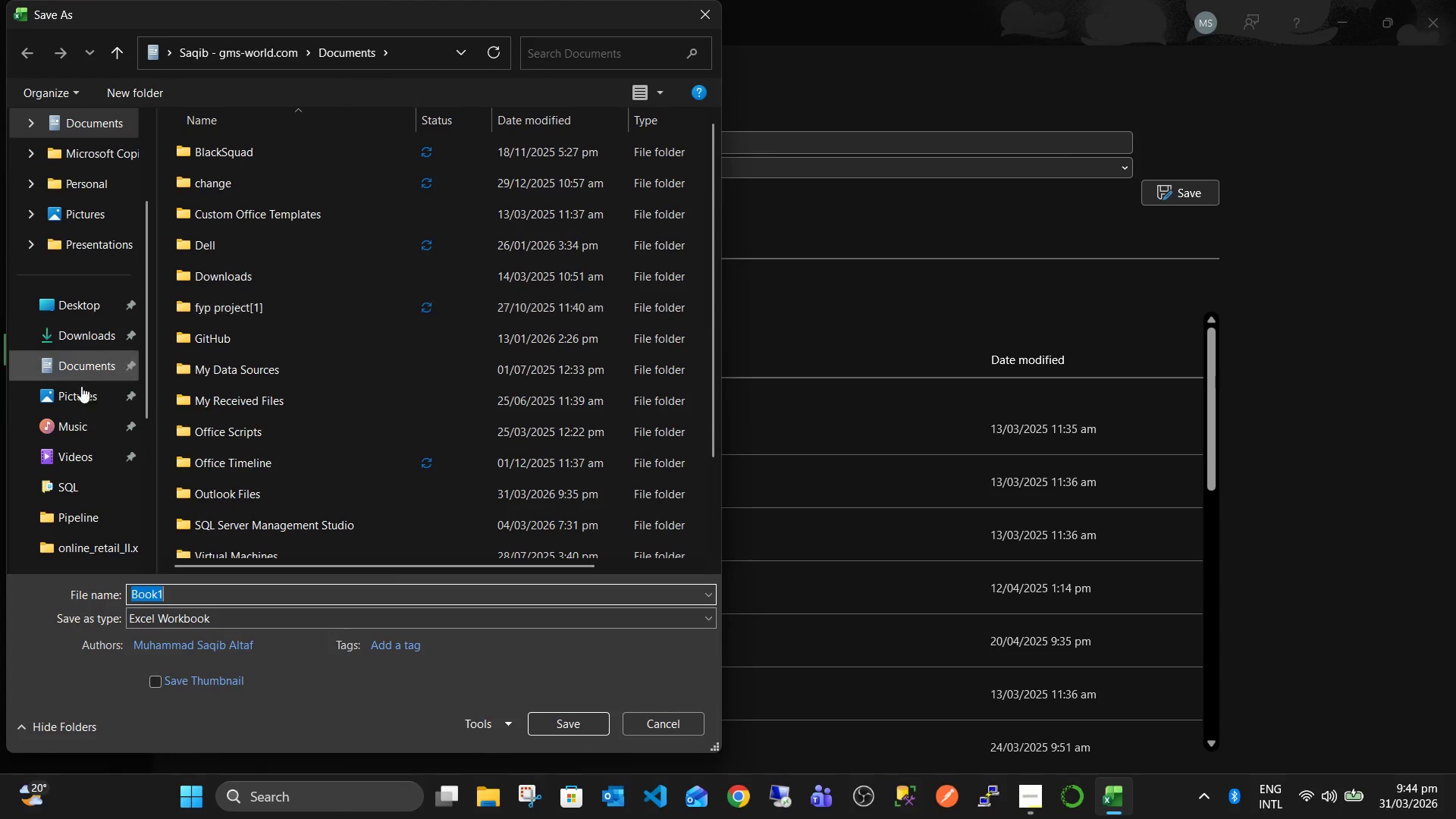 
left_click([83, 318])
 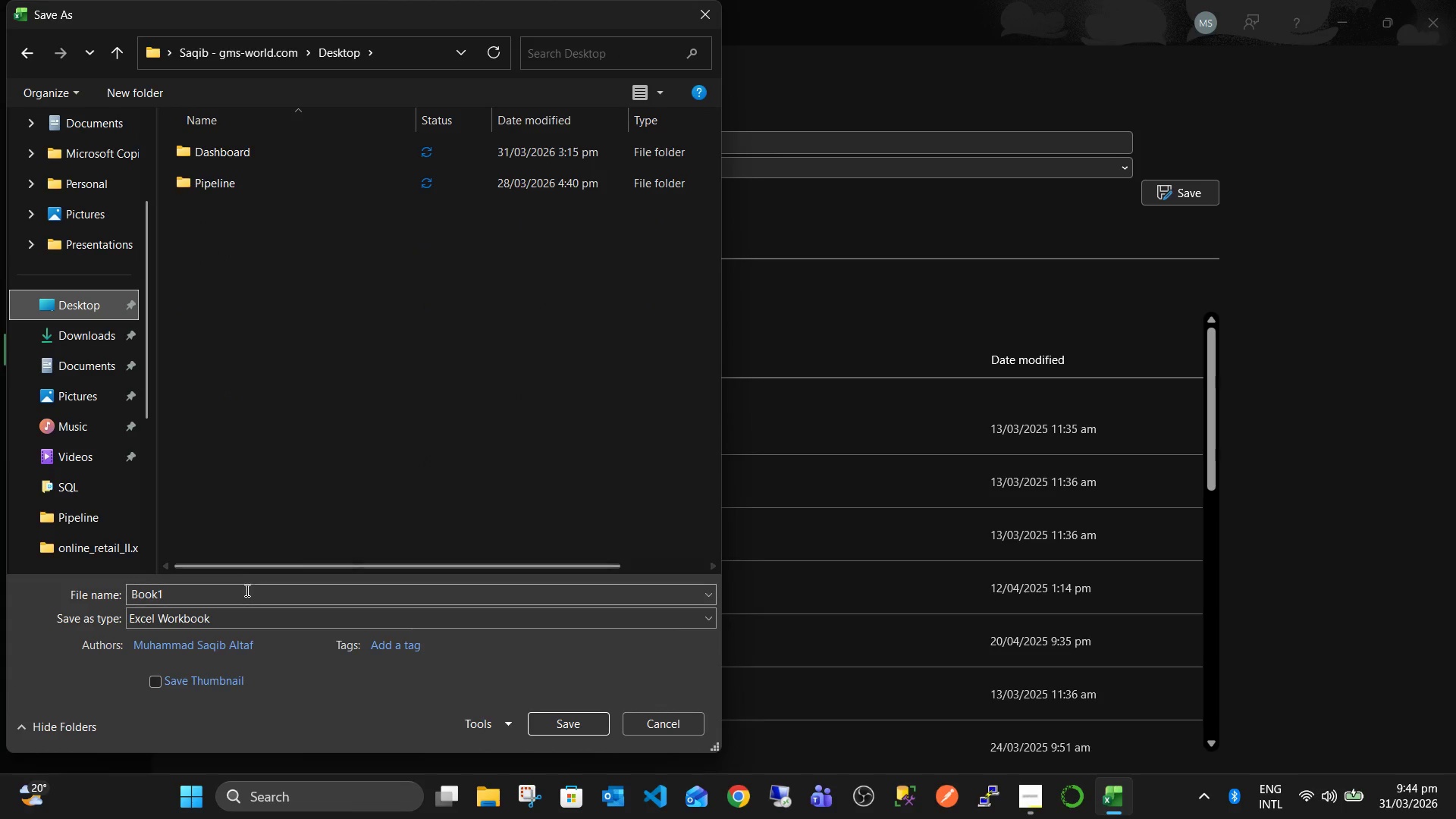 
left_click_drag(start_coordinate=[245, 590], to_coordinate=[93, 576])
 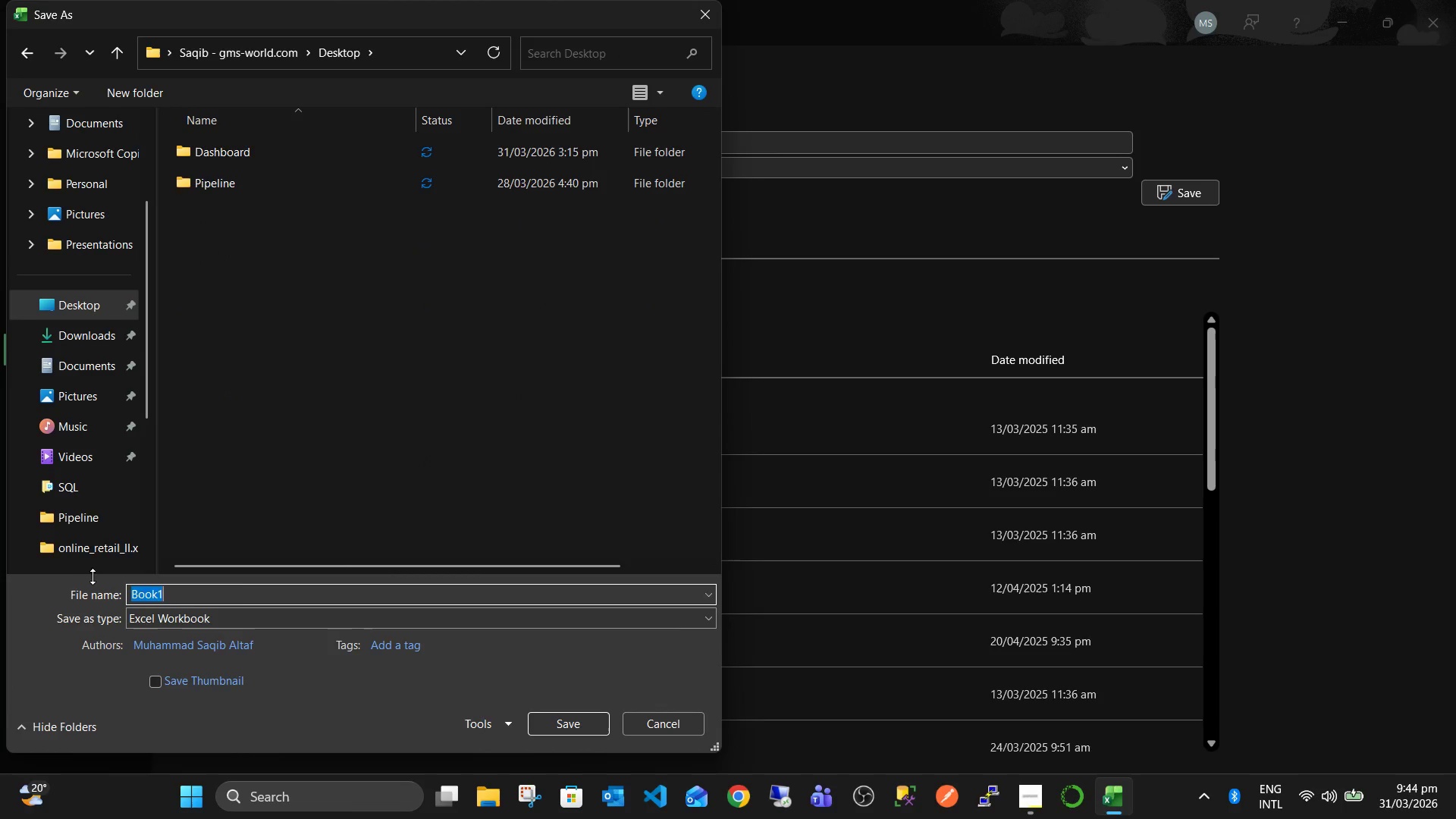 
key(Control+ControlLeft)
 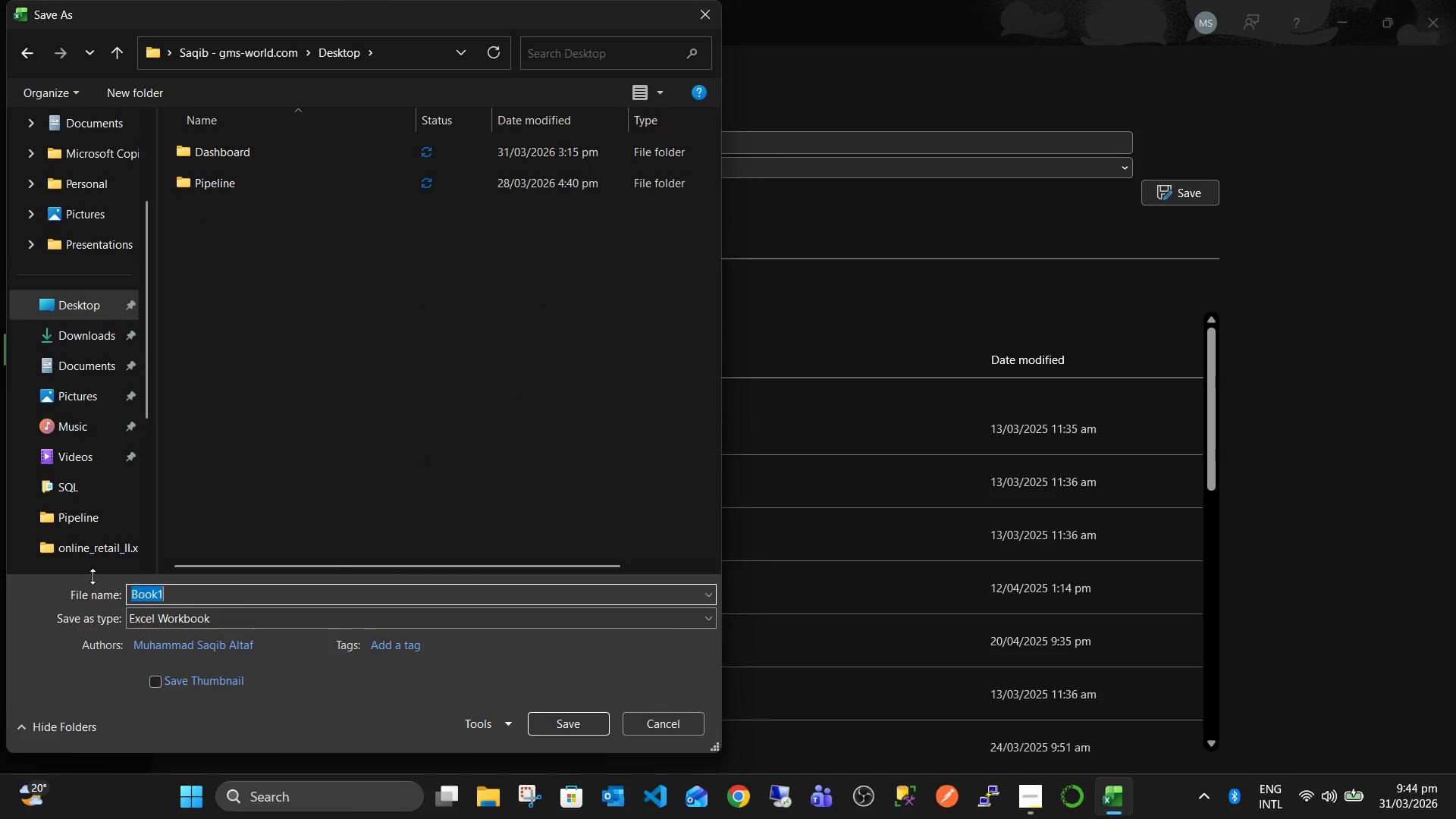 
key(Control+V)
 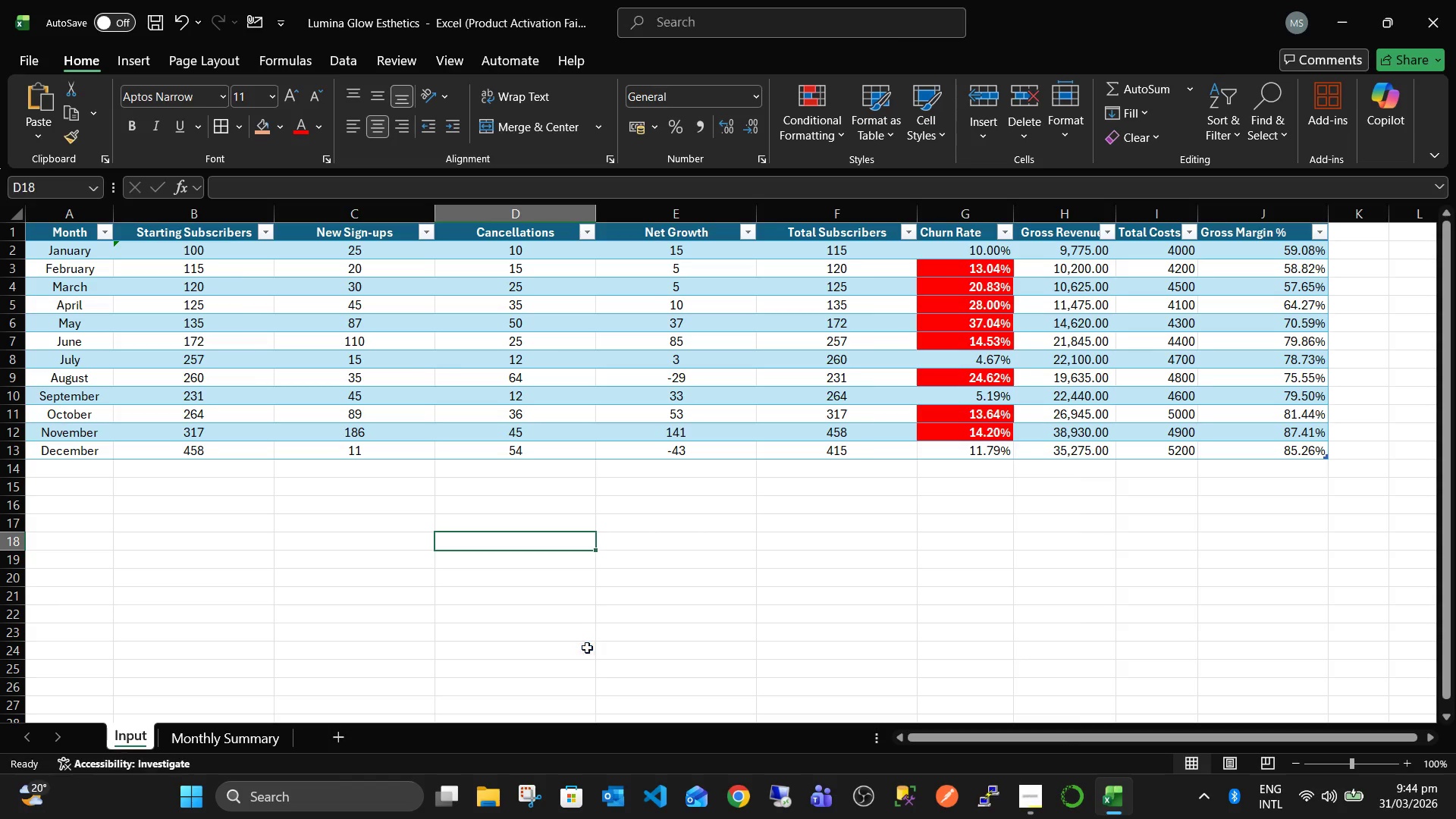 
left_click([648, 563])
 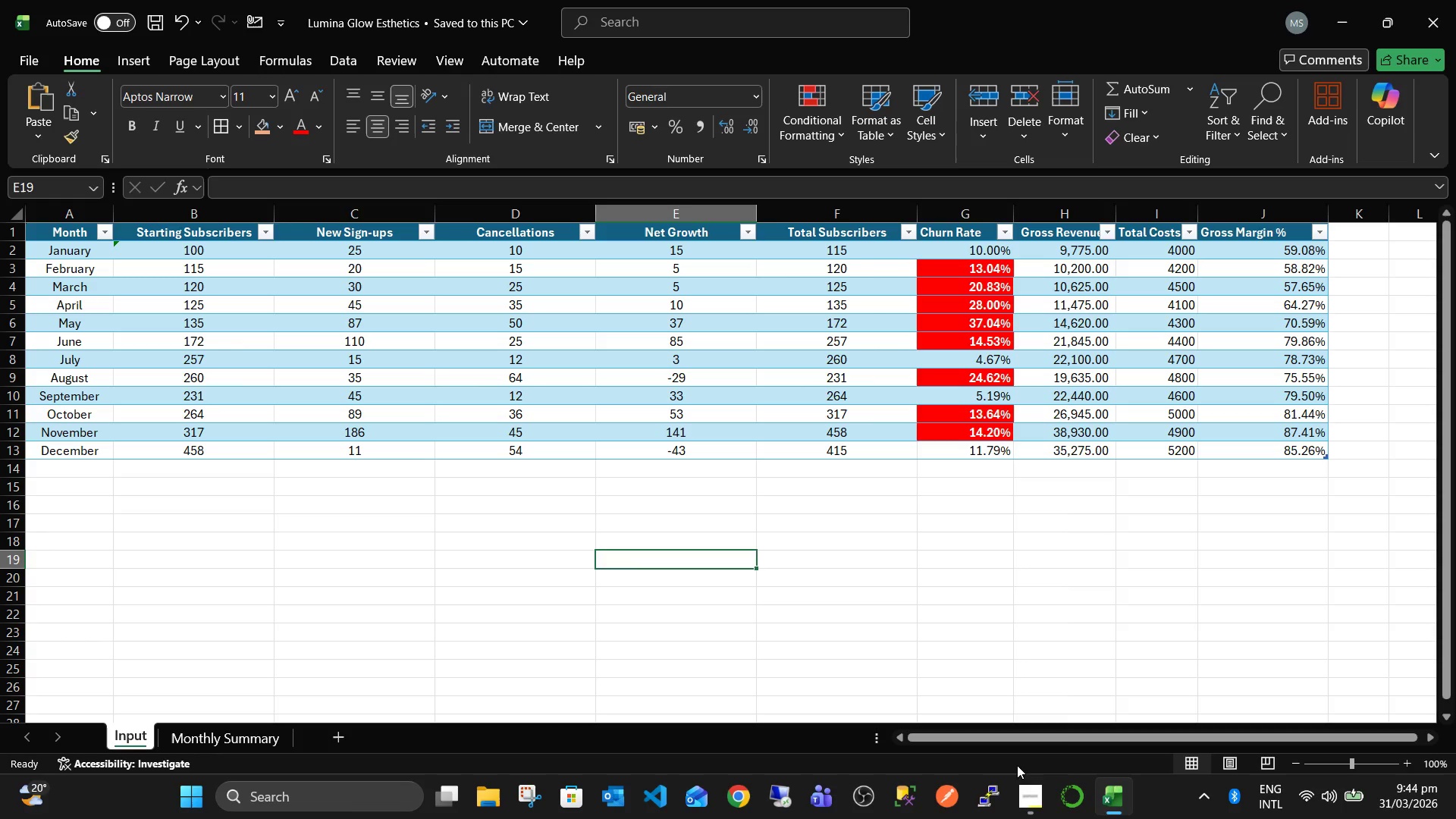 
left_click([1034, 798])